 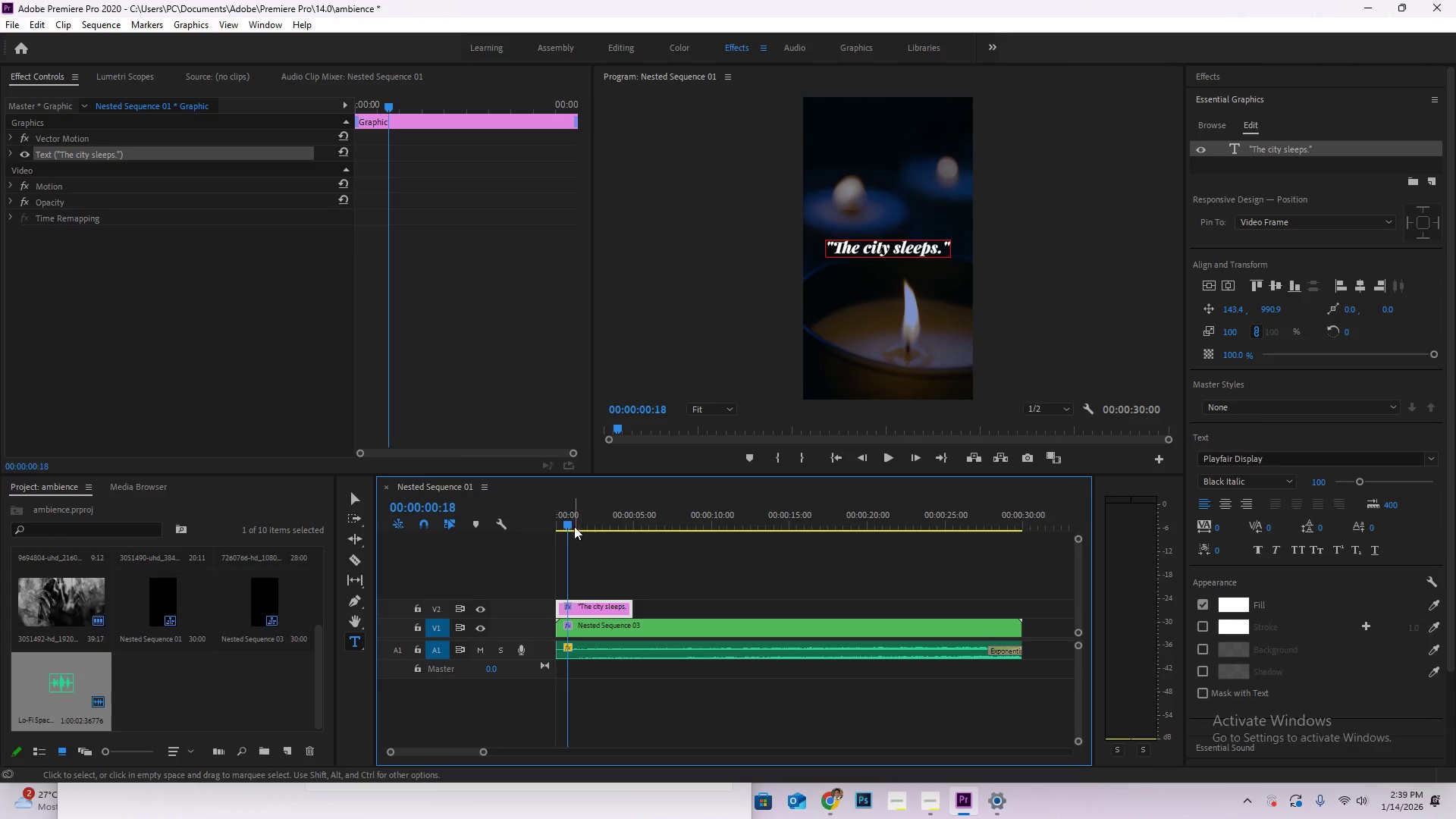 
left_click_drag(start_coordinate=[563, 524], to_coordinate=[531, 523])
 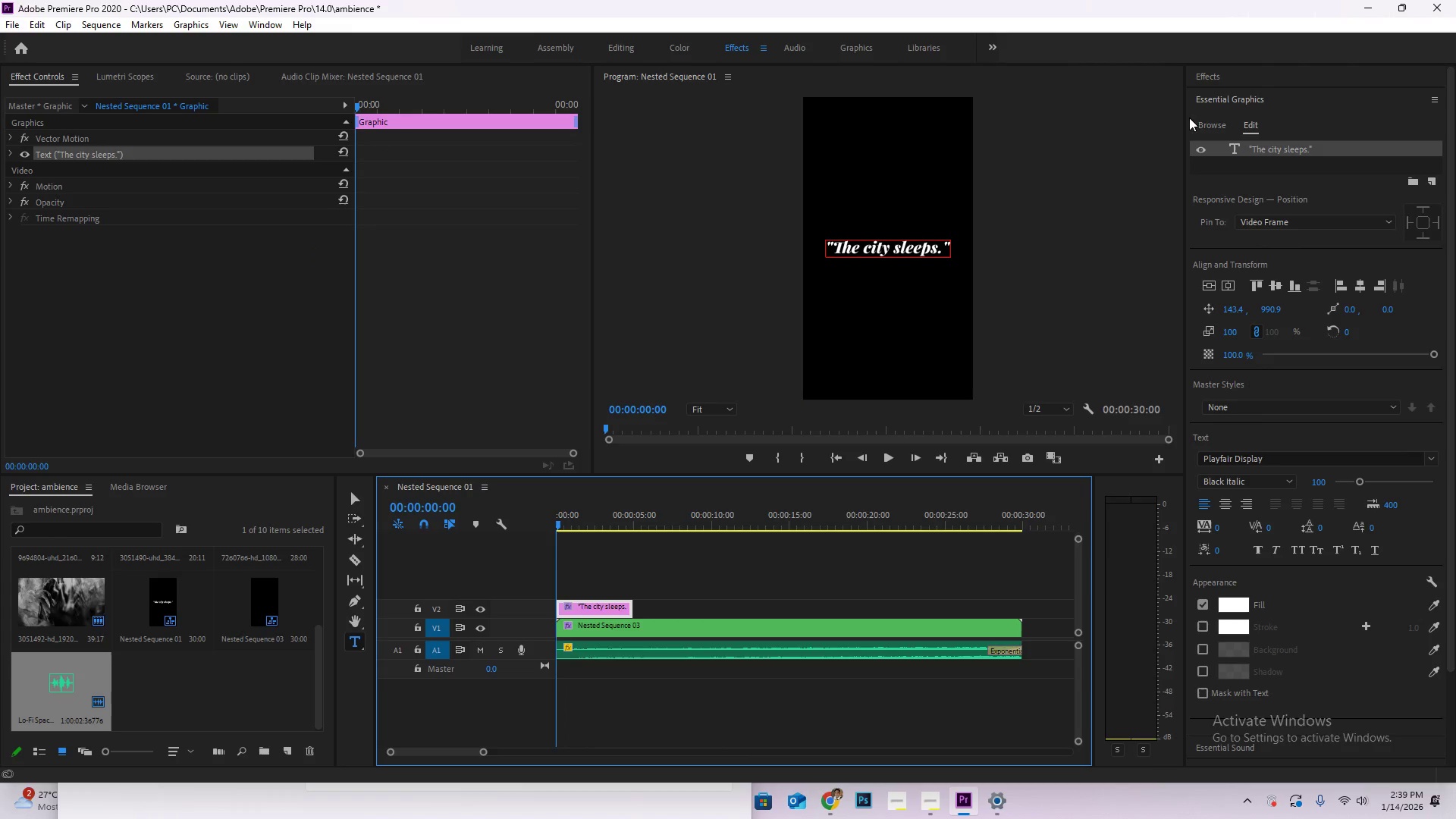 
left_click([1216, 75])
 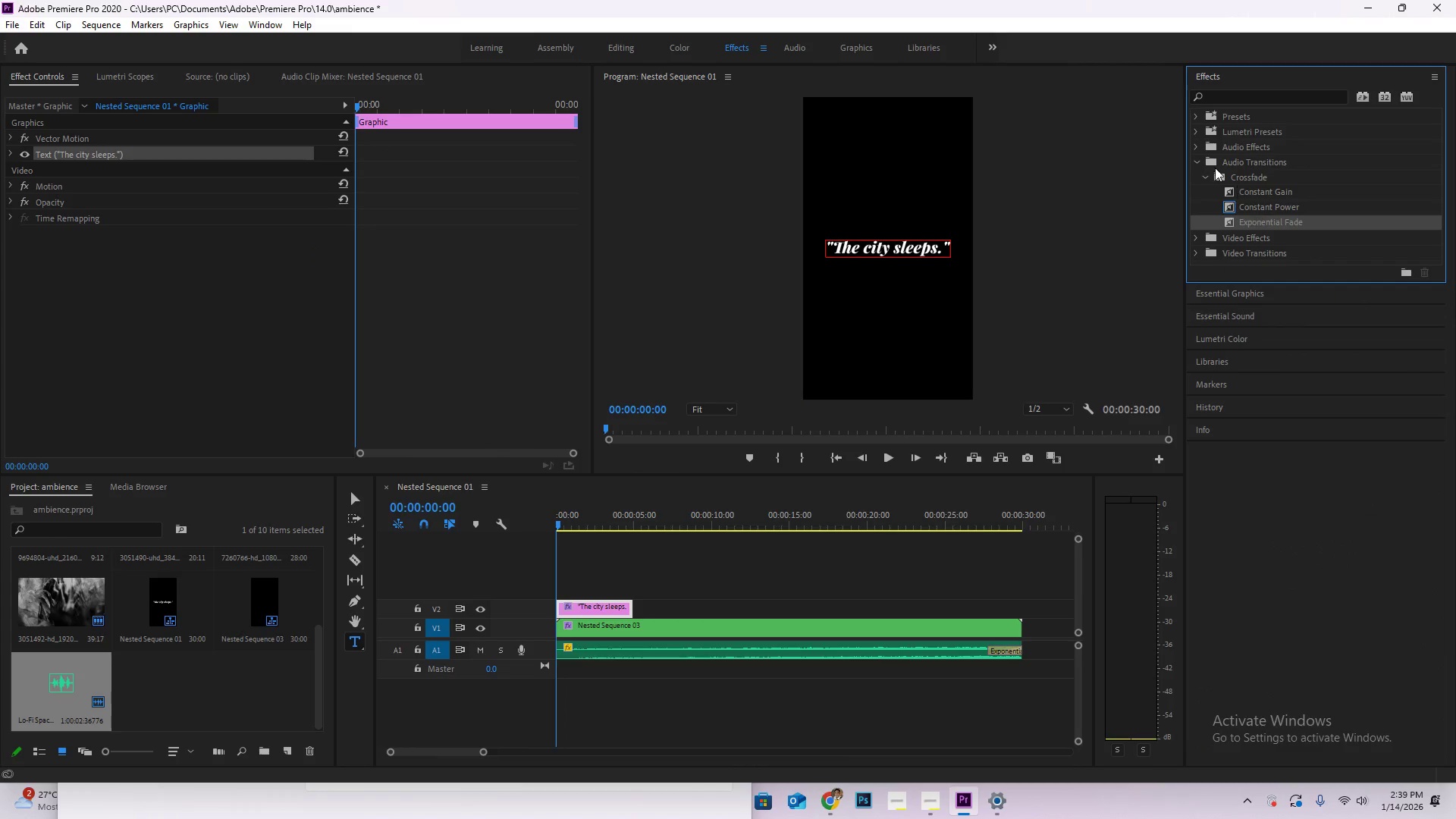 
left_click([1198, 165])
 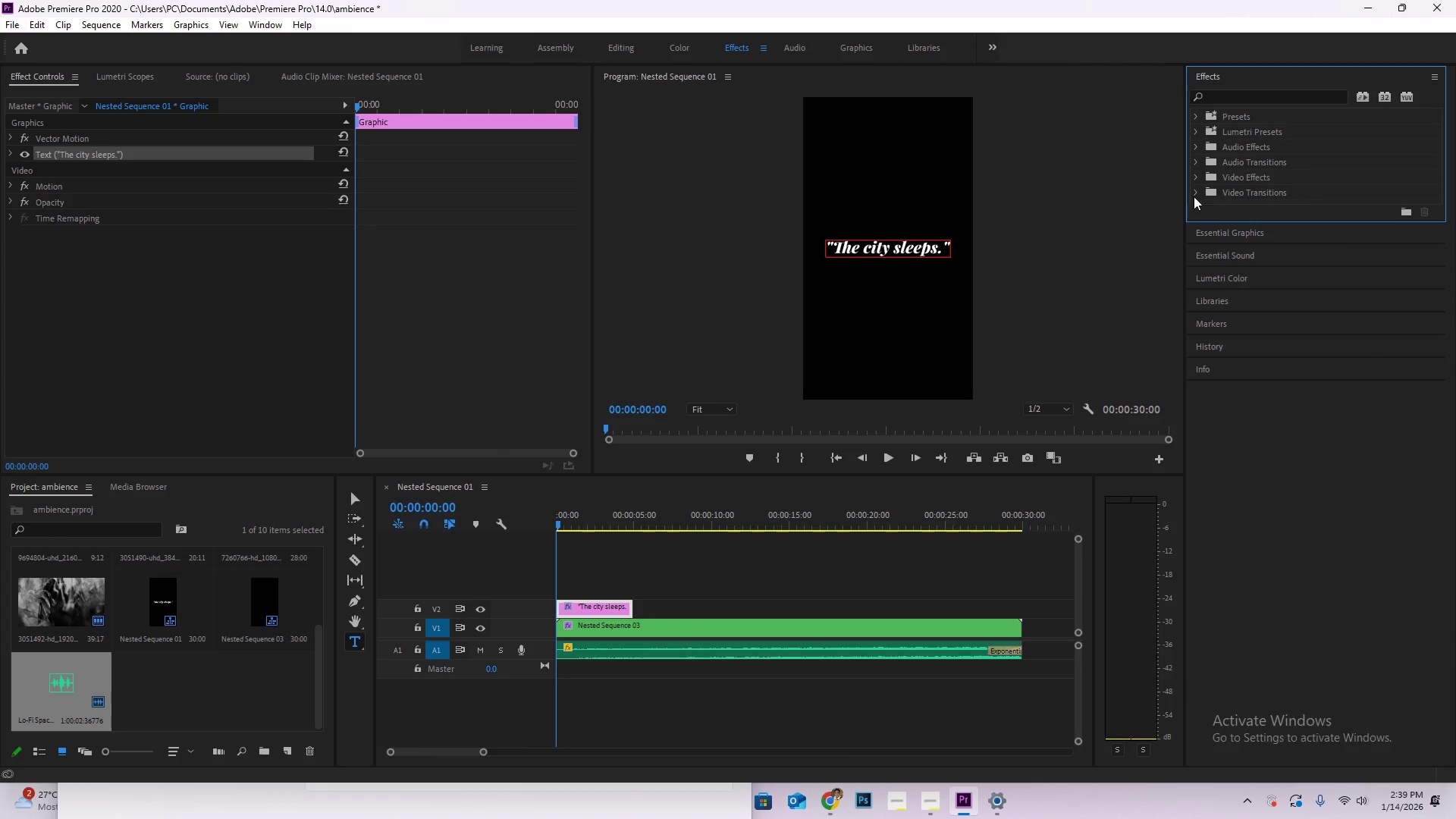 
left_click([1198, 190])
 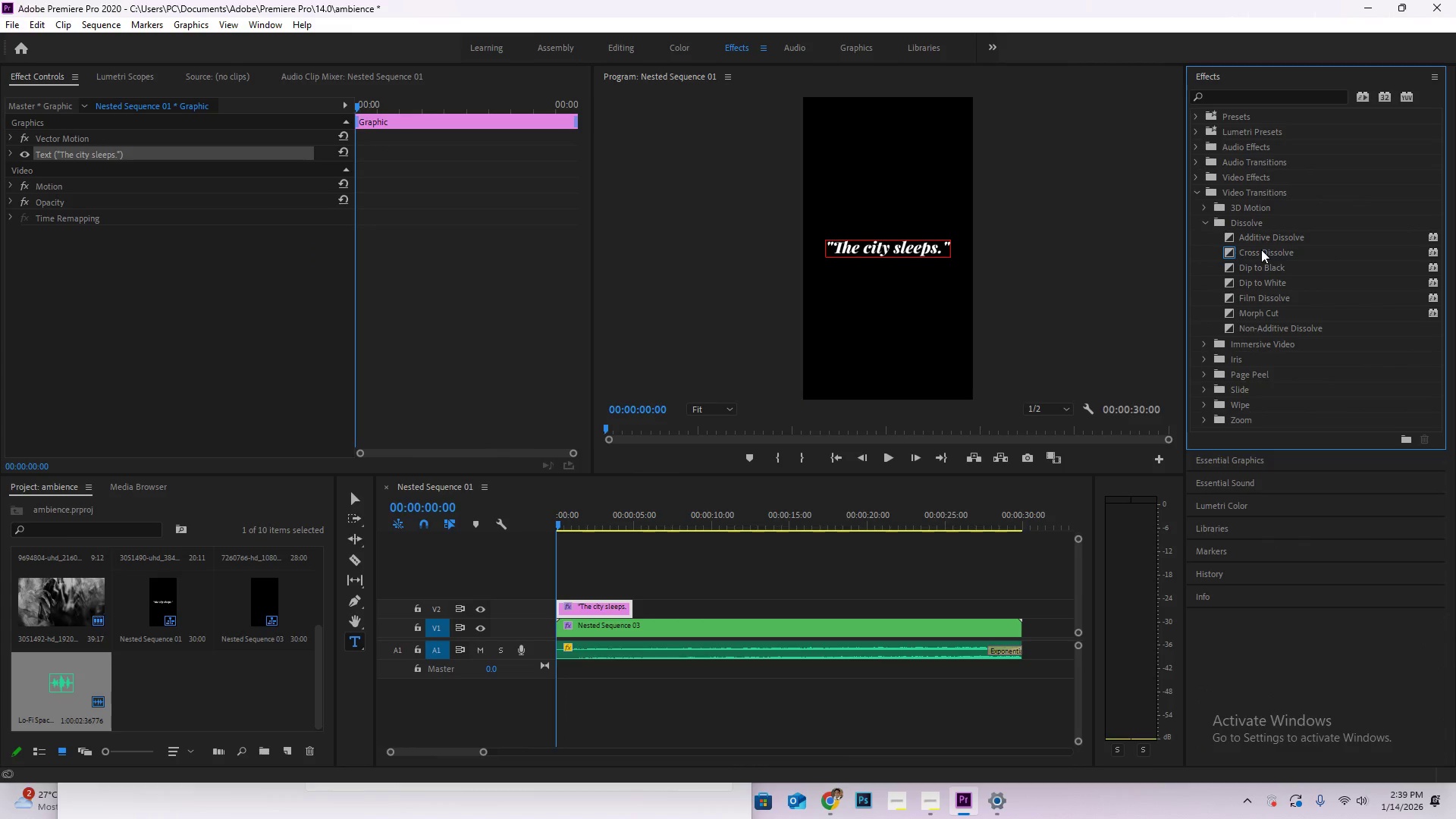 
left_click([1261, 250])
 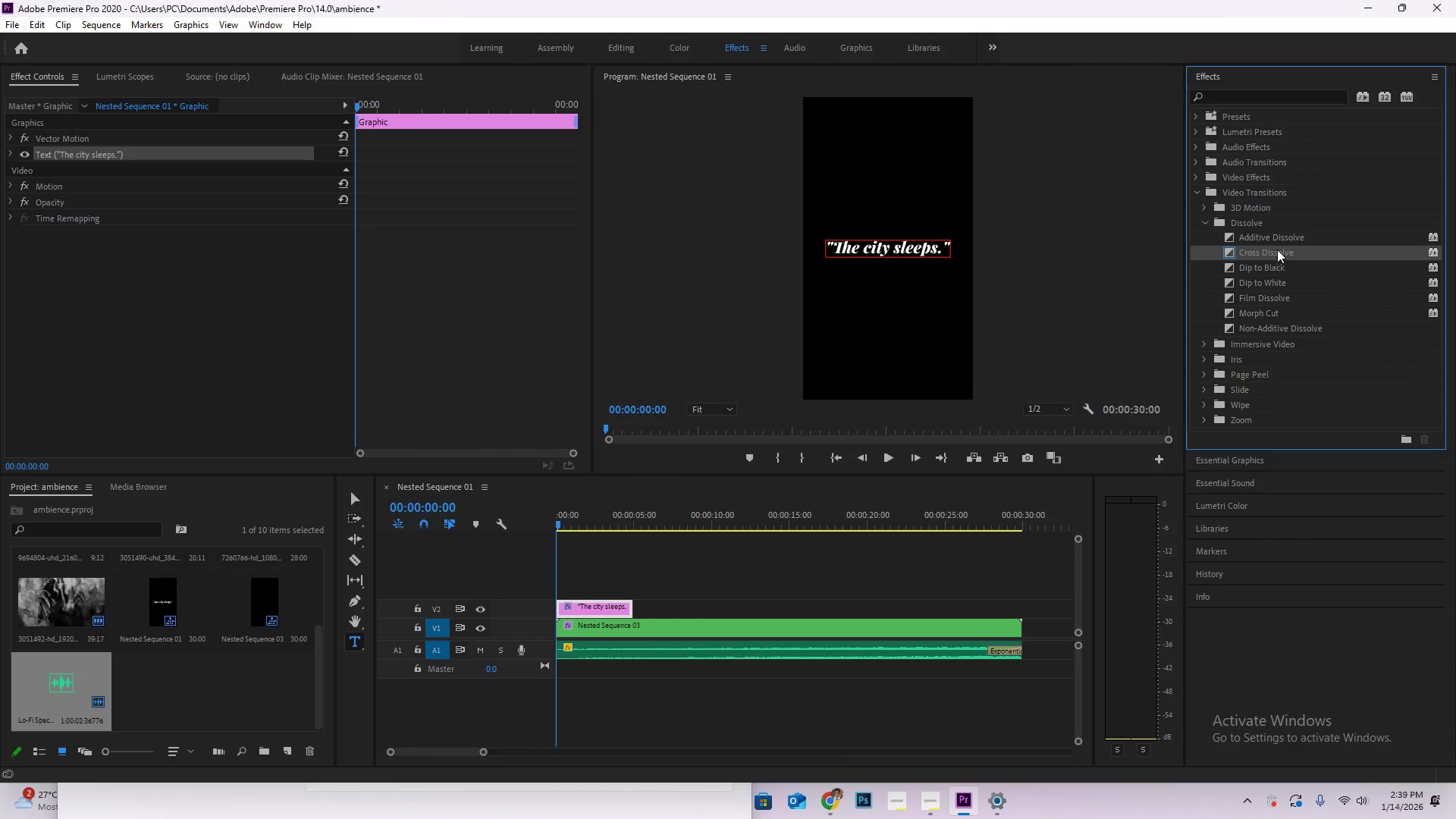 
left_click_drag(start_coordinate=[1277, 249], to_coordinate=[559, 607])
 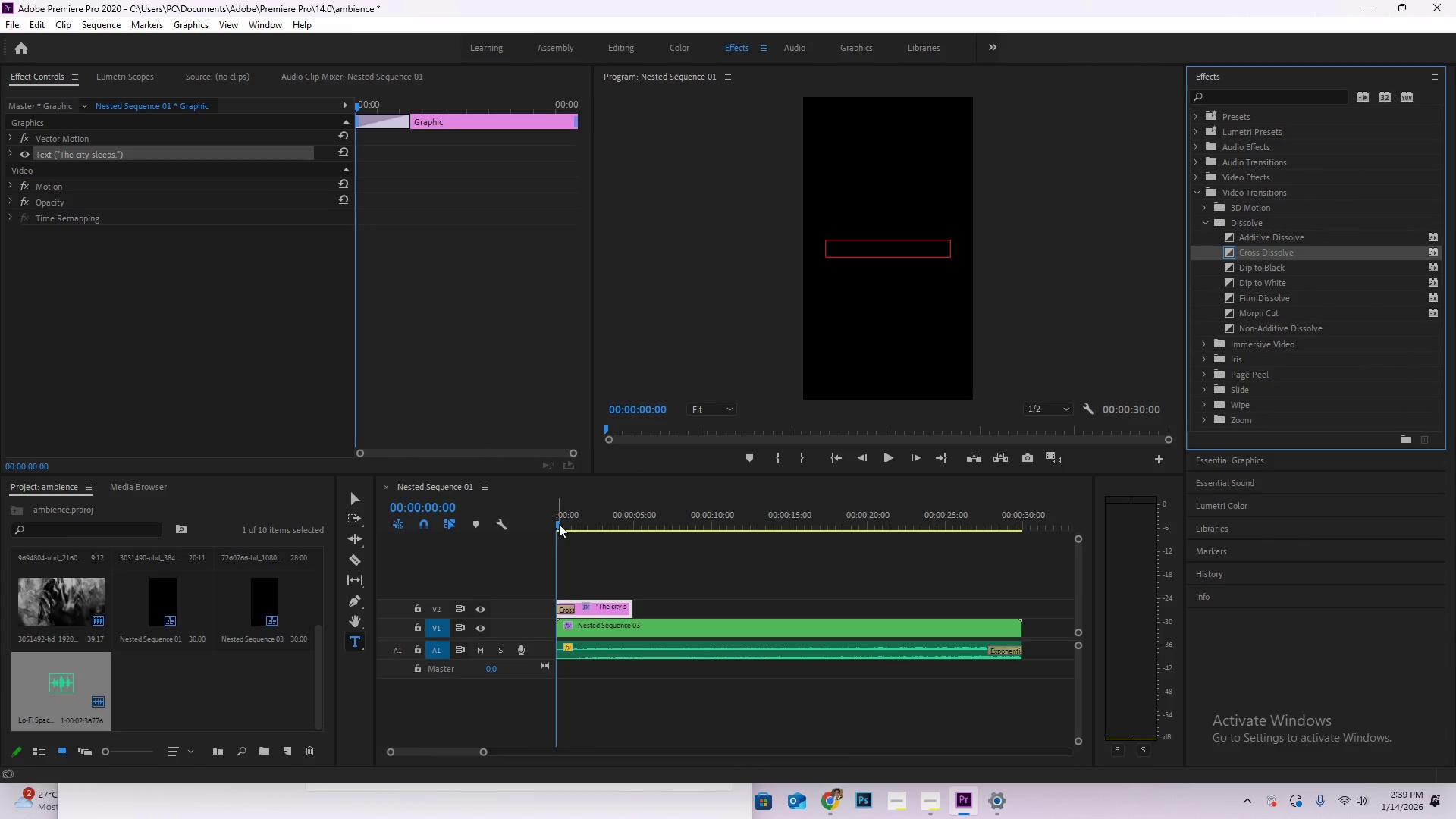 
key(Space)
 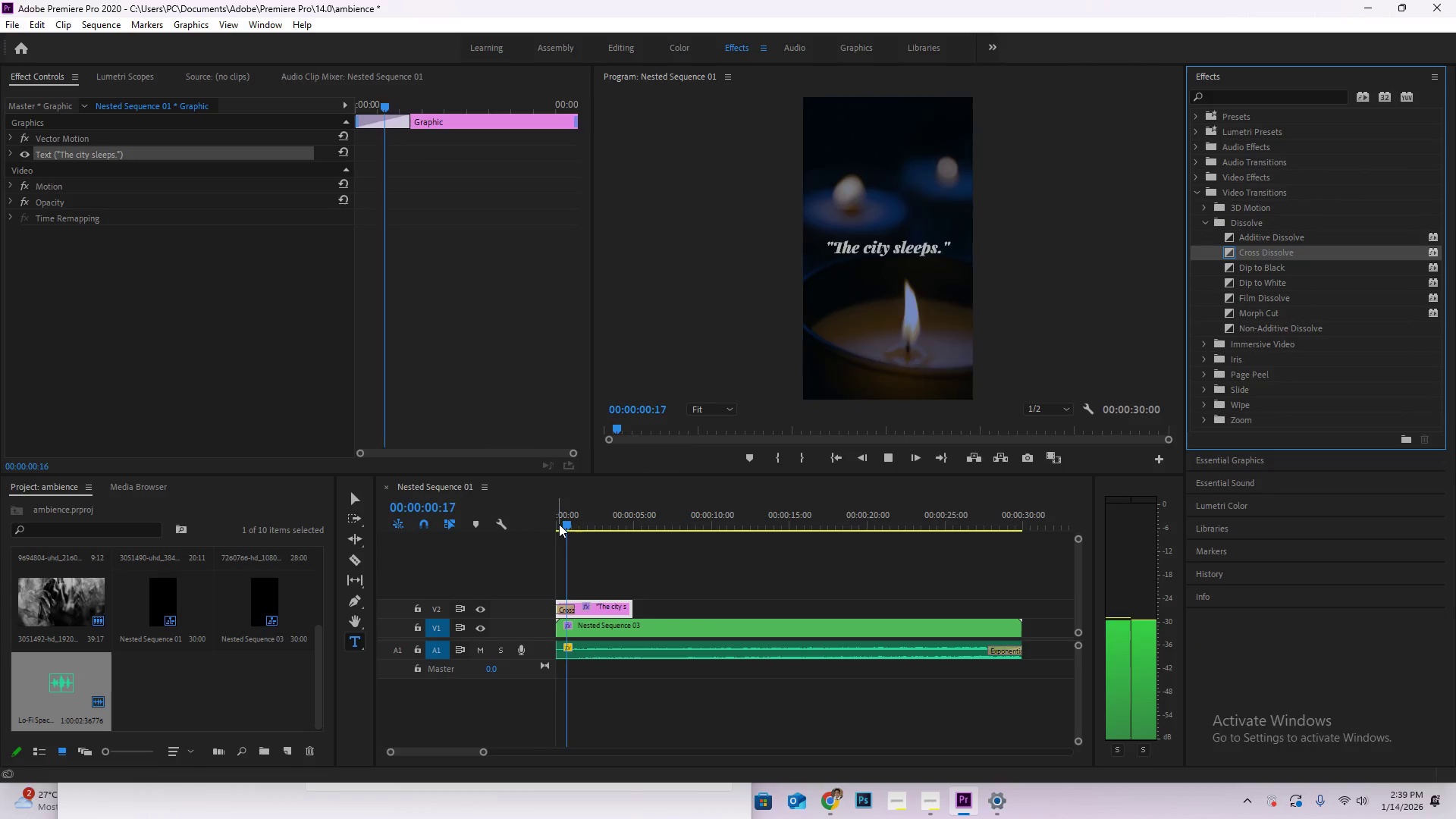 
left_click_drag(start_coordinate=[561, 524], to_coordinate=[647, 537])
 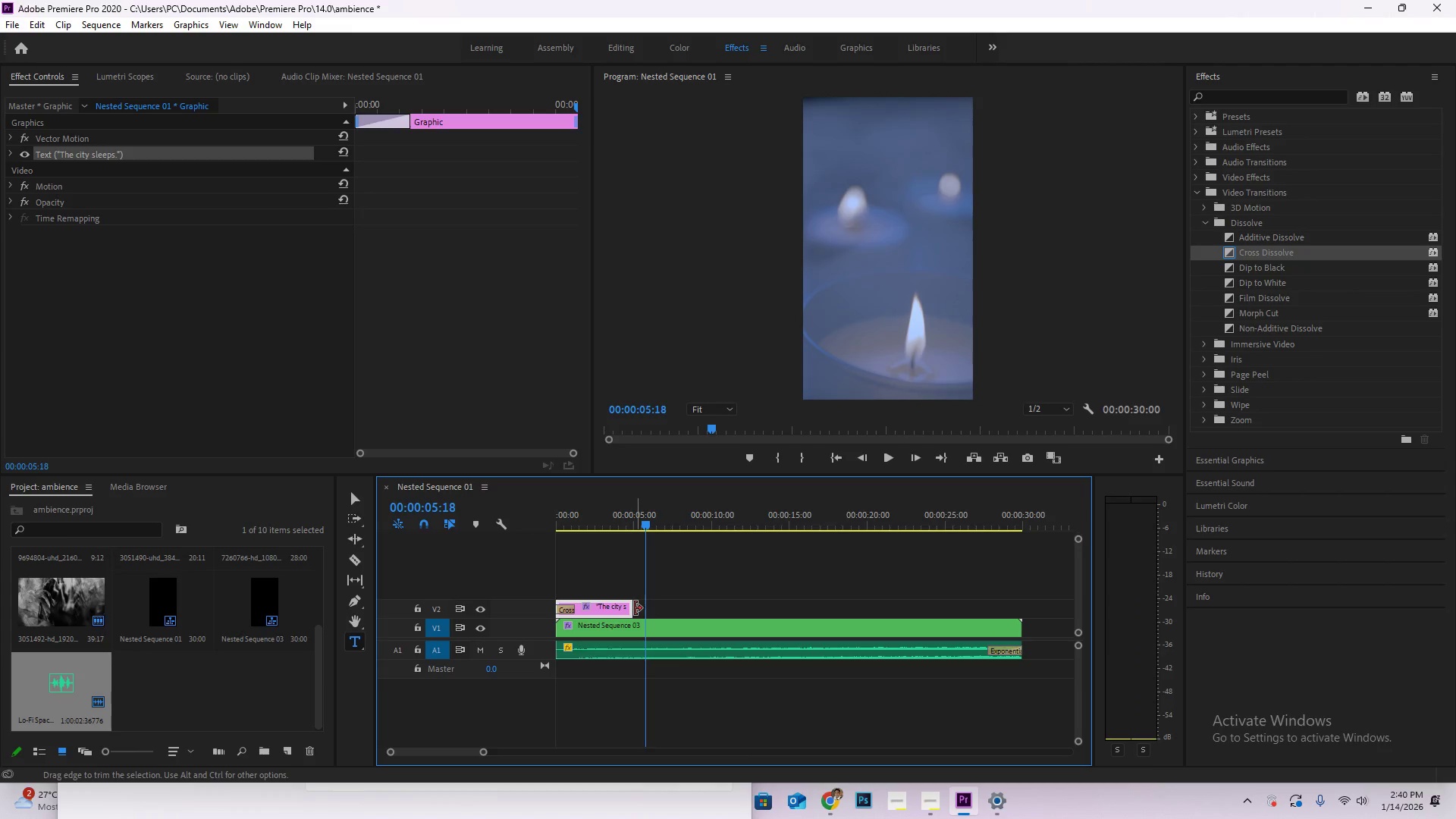 
left_click_drag(start_coordinate=[635, 608], to_coordinate=[648, 610])
 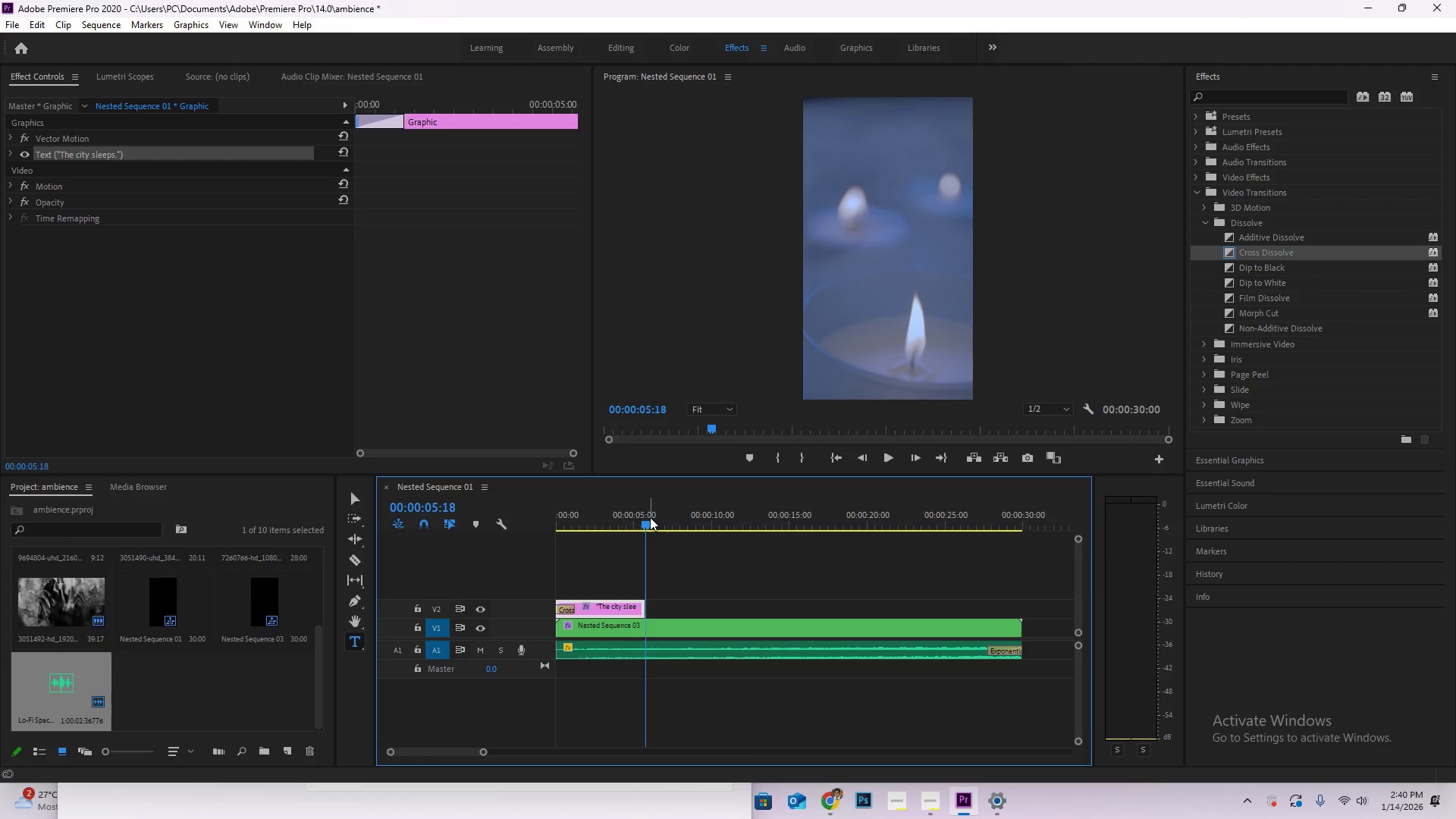 
left_click_drag(start_coordinate=[650, 517], to_coordinate=[648, 522])
 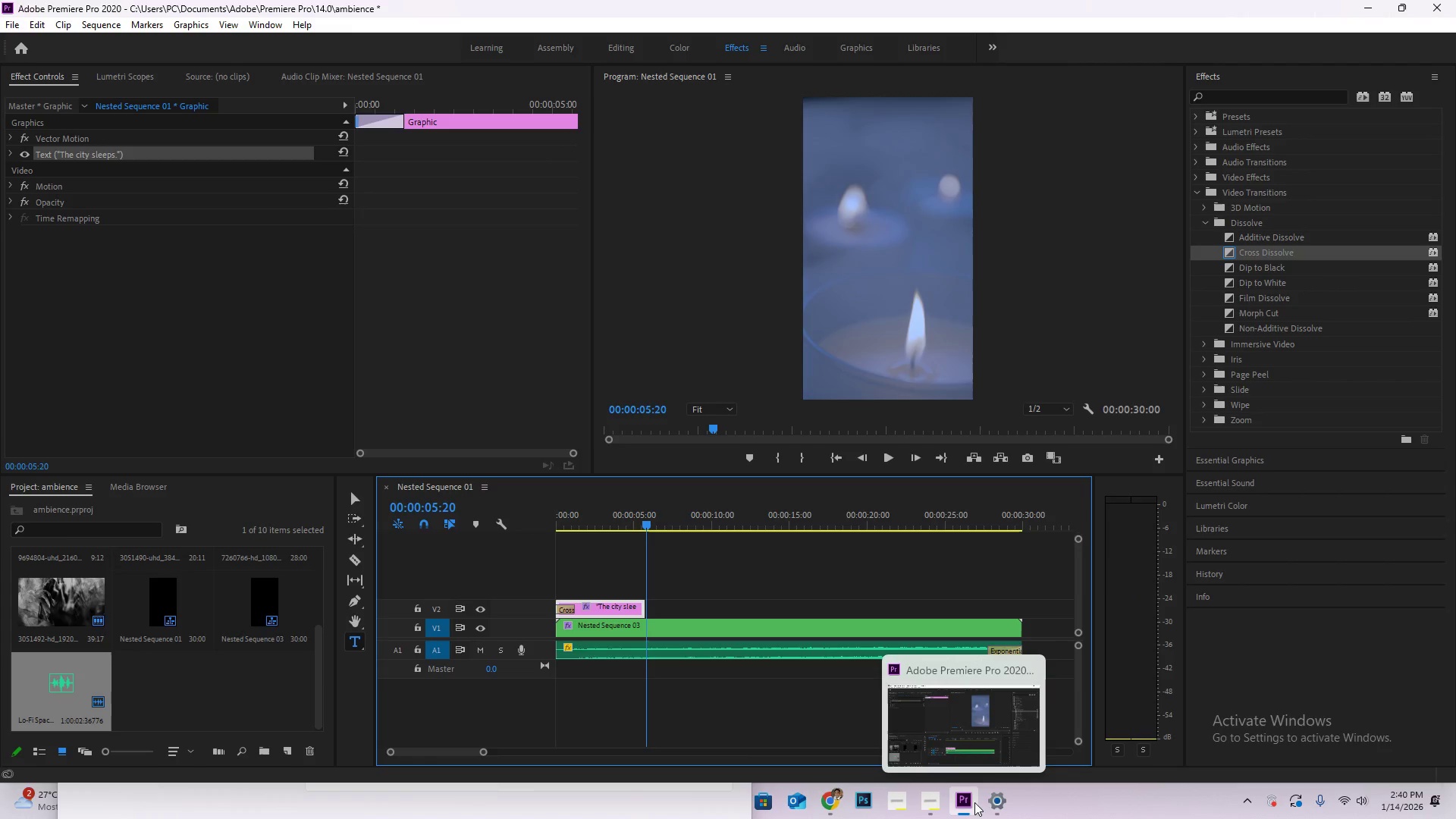 
left_click([927, 809])